 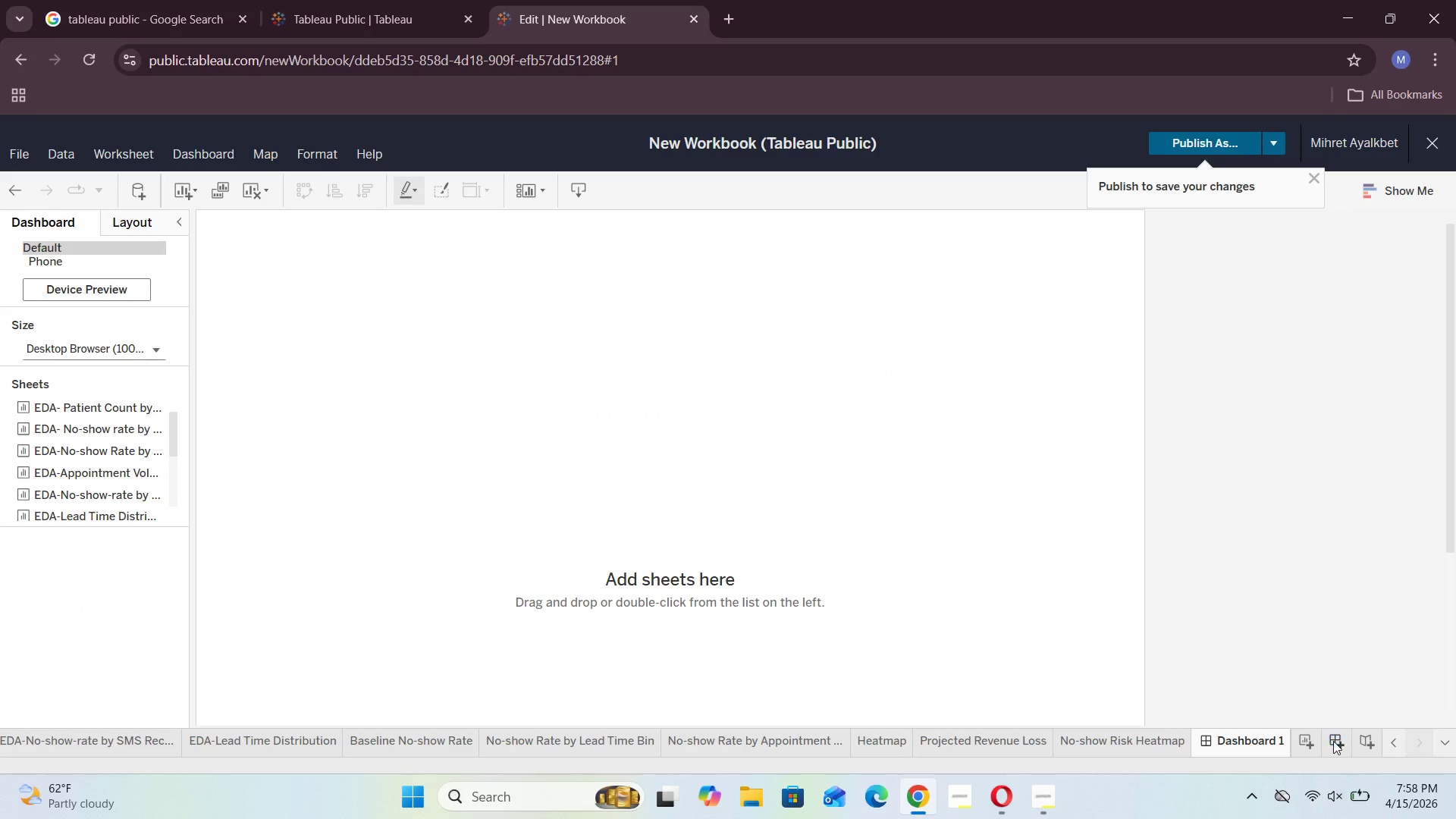 
left_click([148, 344])
 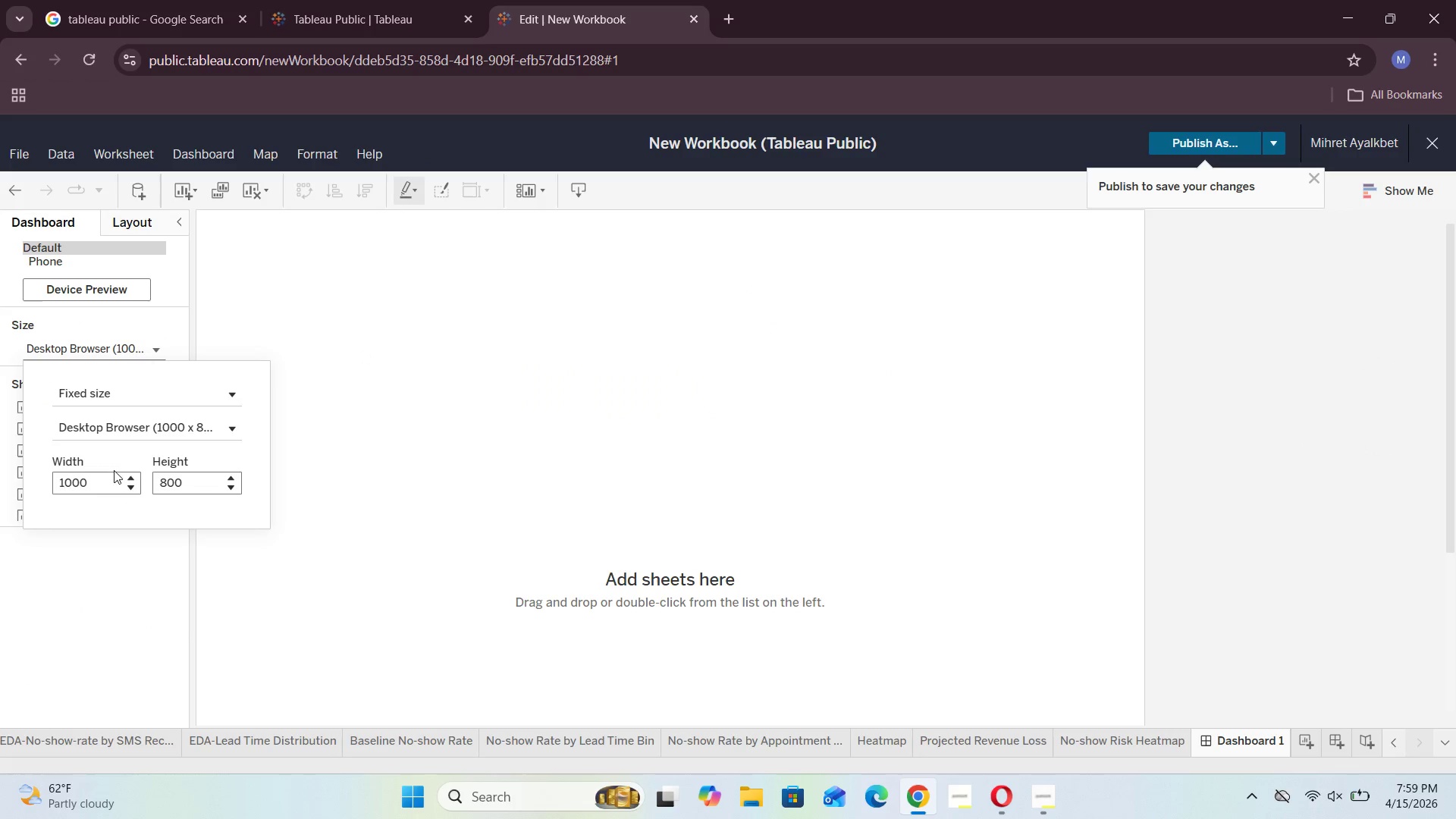 
left_click([105, 484])
 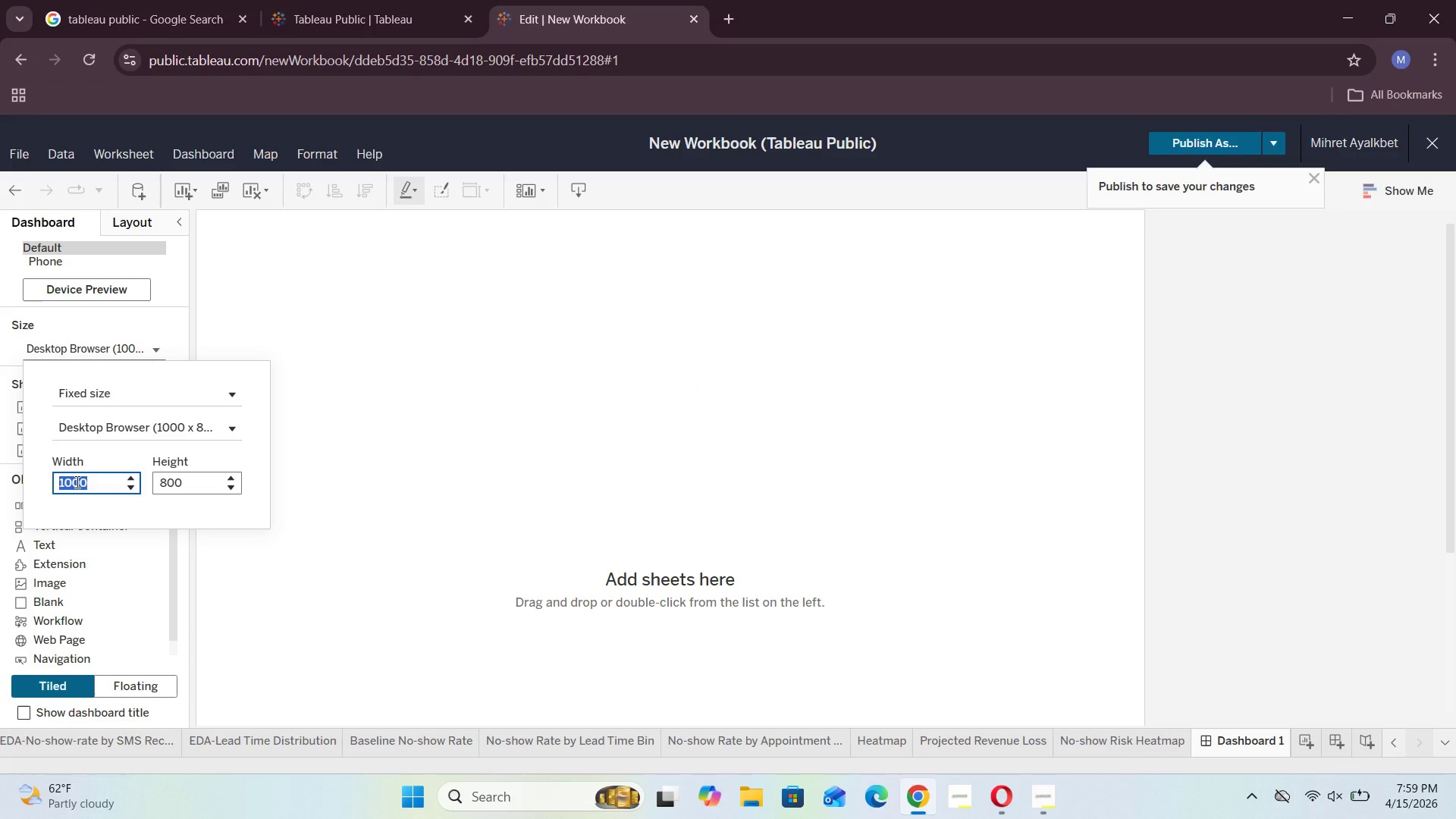 
key(Backspace)
type(1200)
 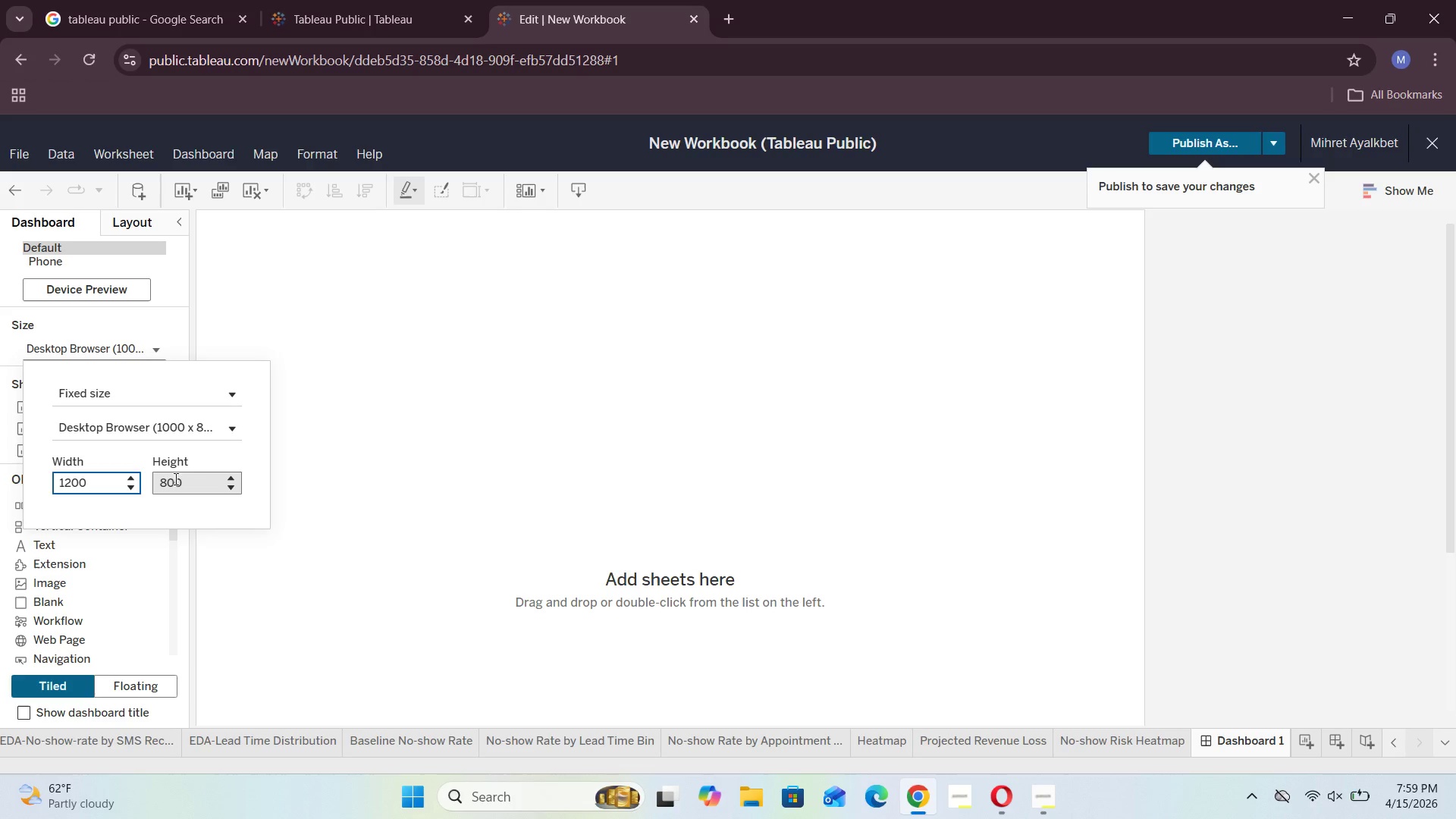 
left_click([168, 482])
 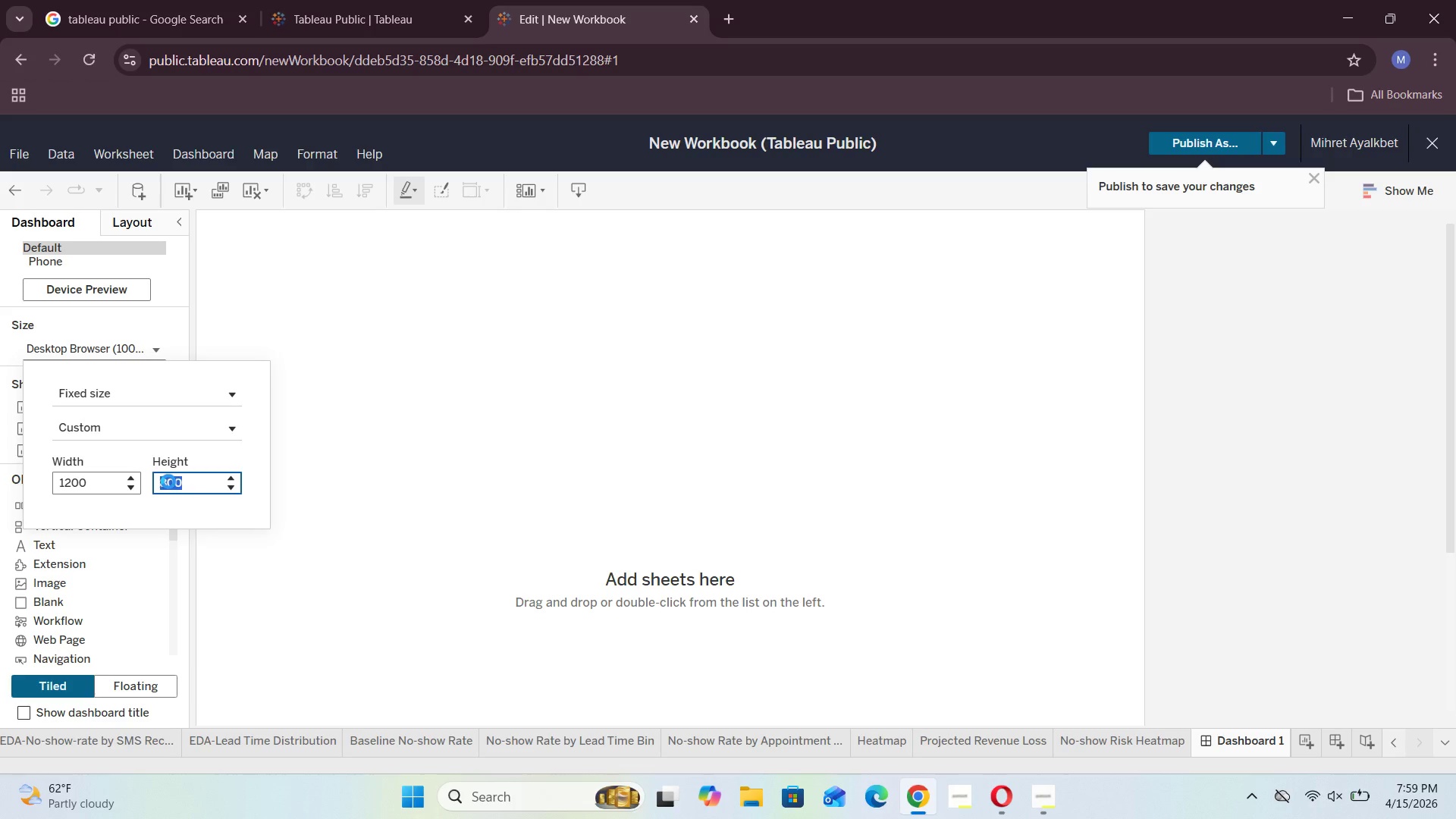 
key(Backspace)
type(8)
key(Backspace)
type(900)
 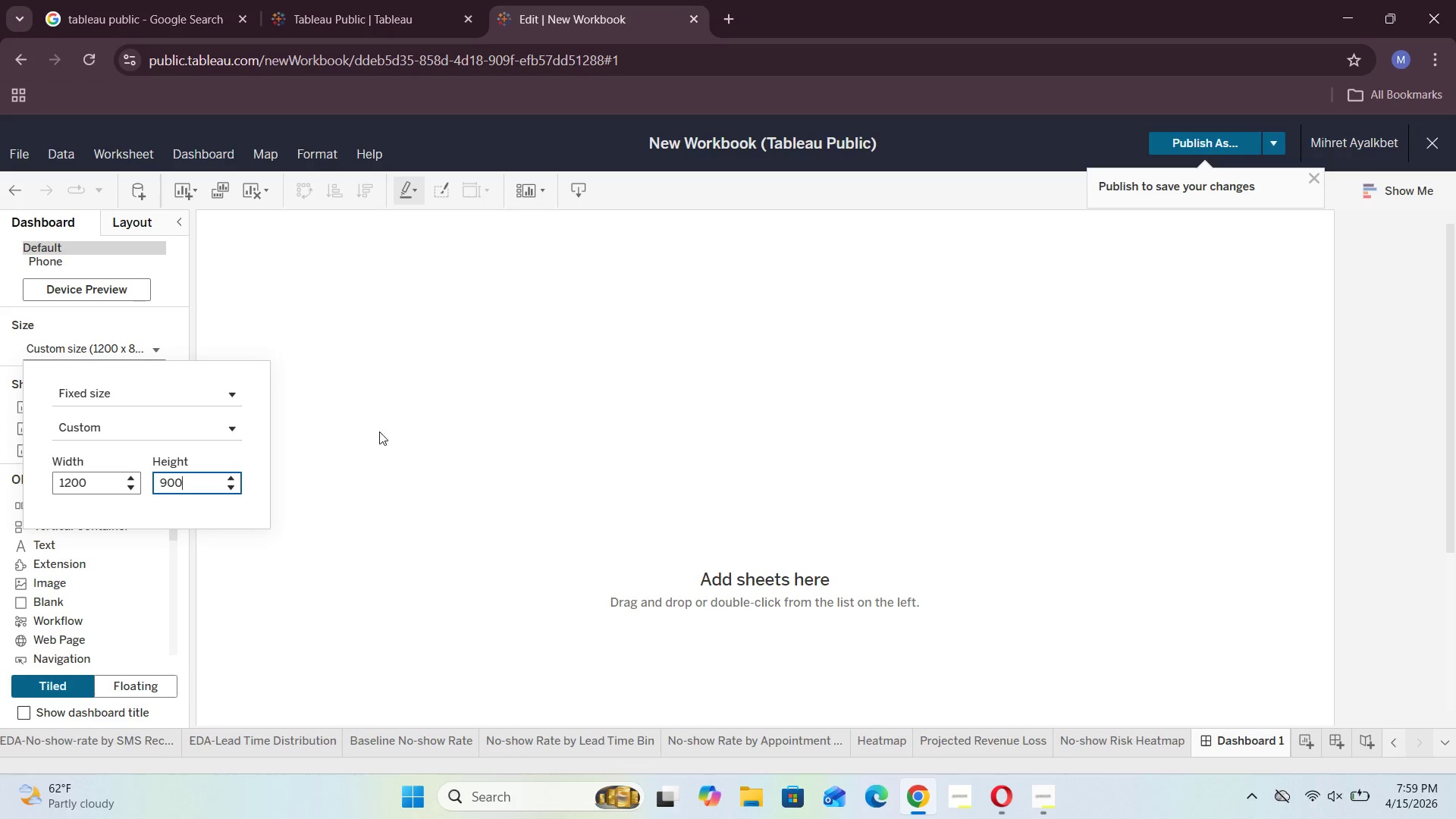 
left_click([441, 422])
 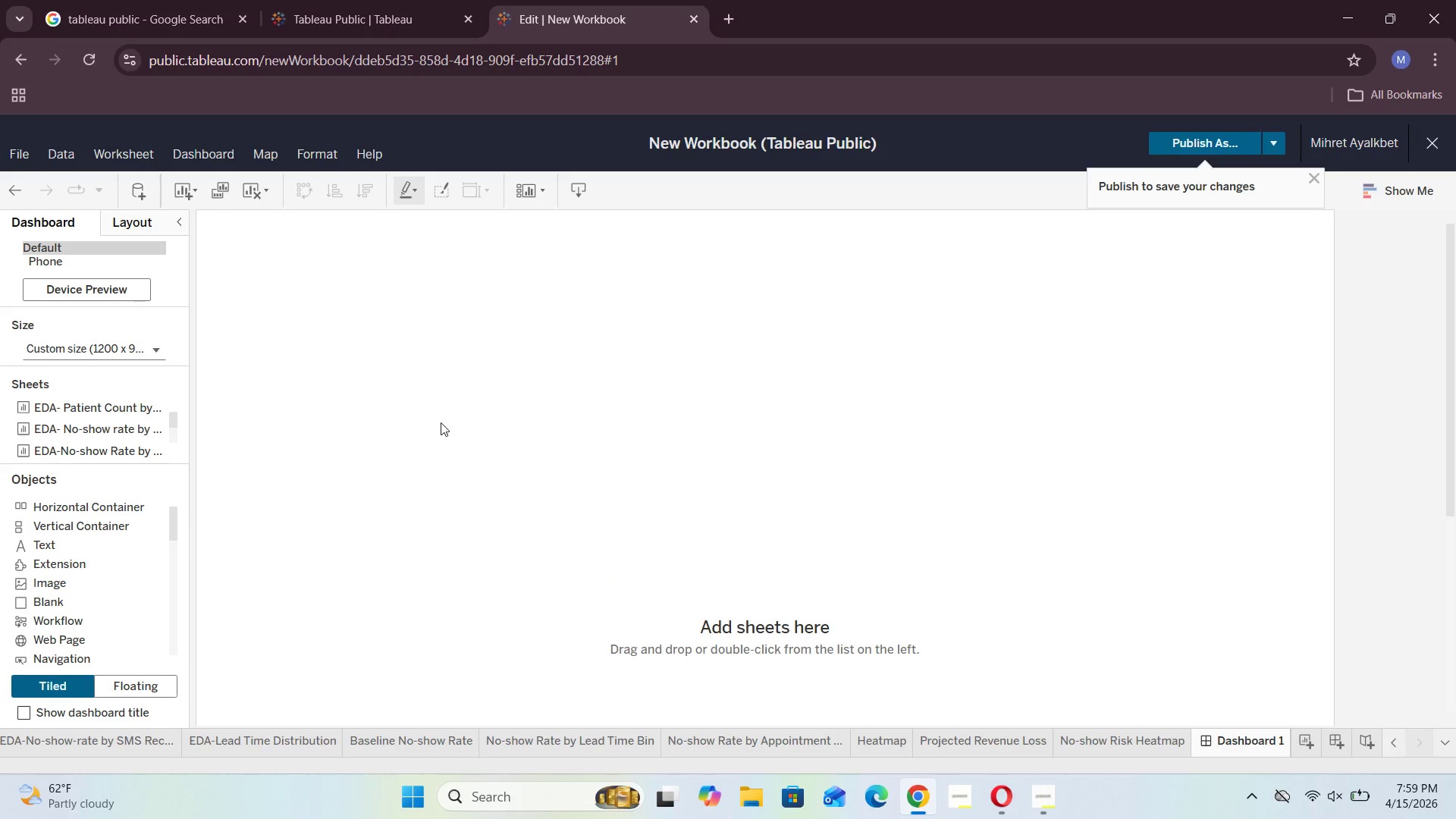 
wait(6.01)
 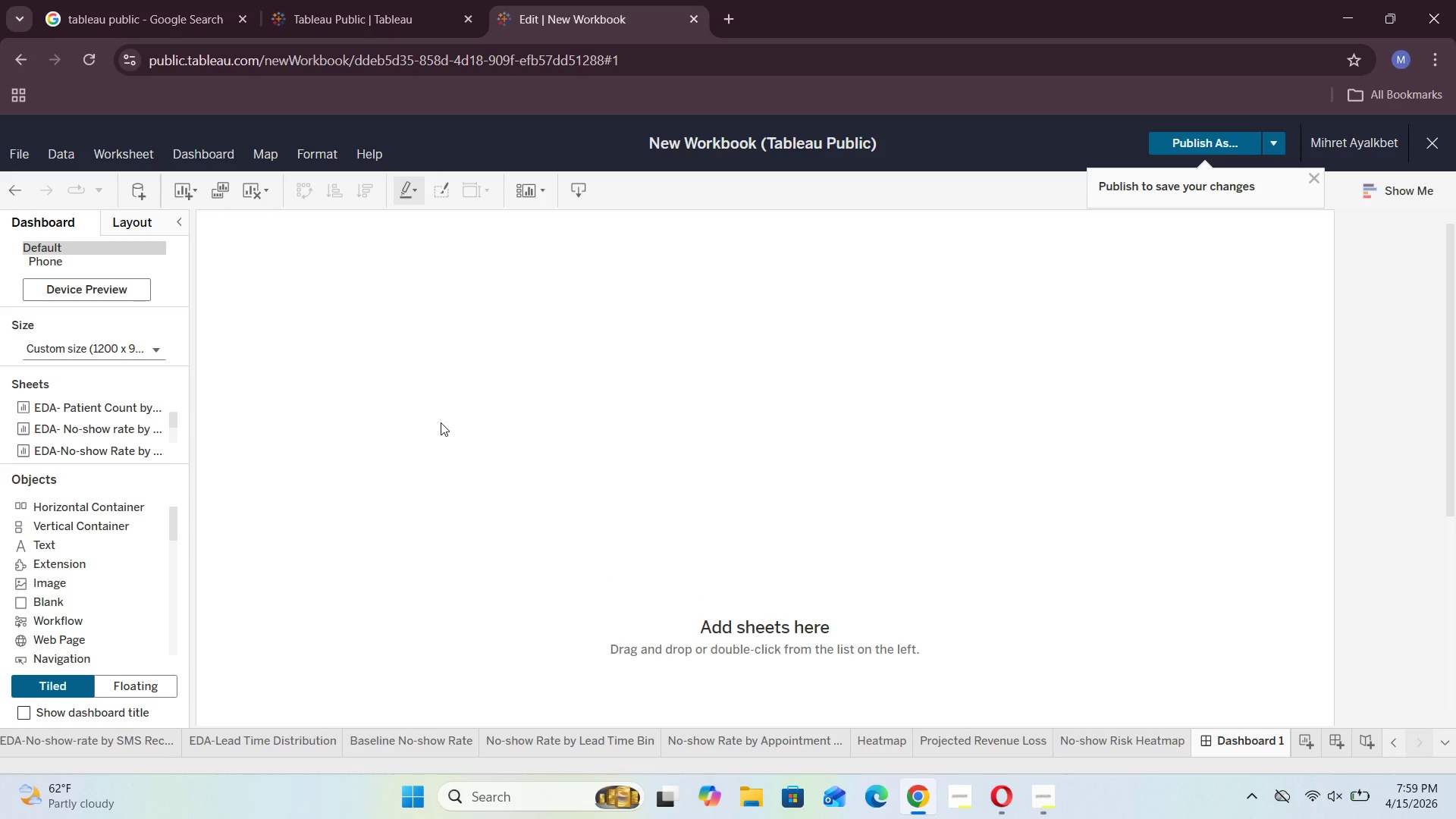 
left_click_drag(start_coordinate=[63, 548], to_coordinate=[321, 491])
 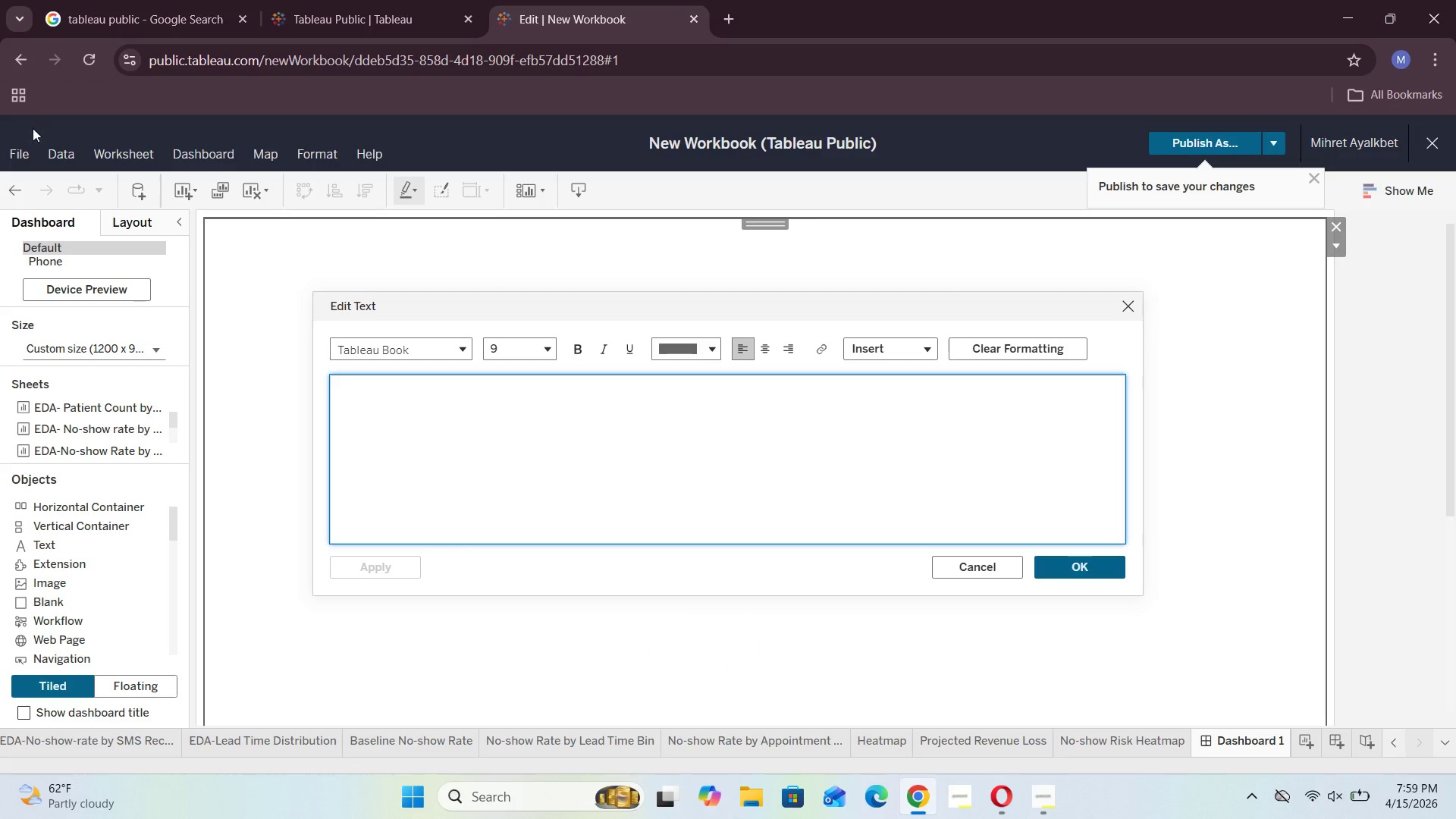 
left_click([15, 192])
 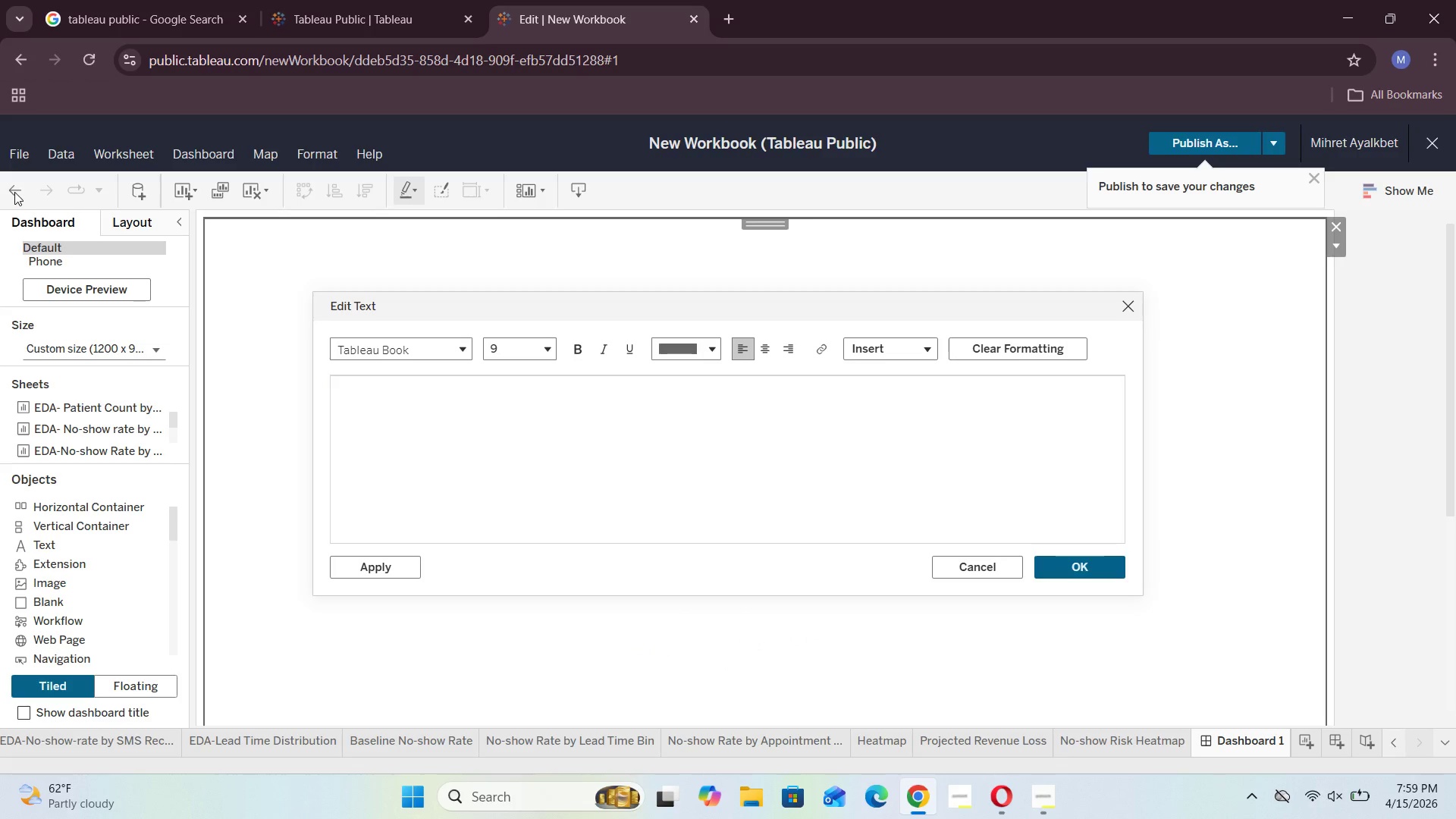 
left_click([14, 192])
 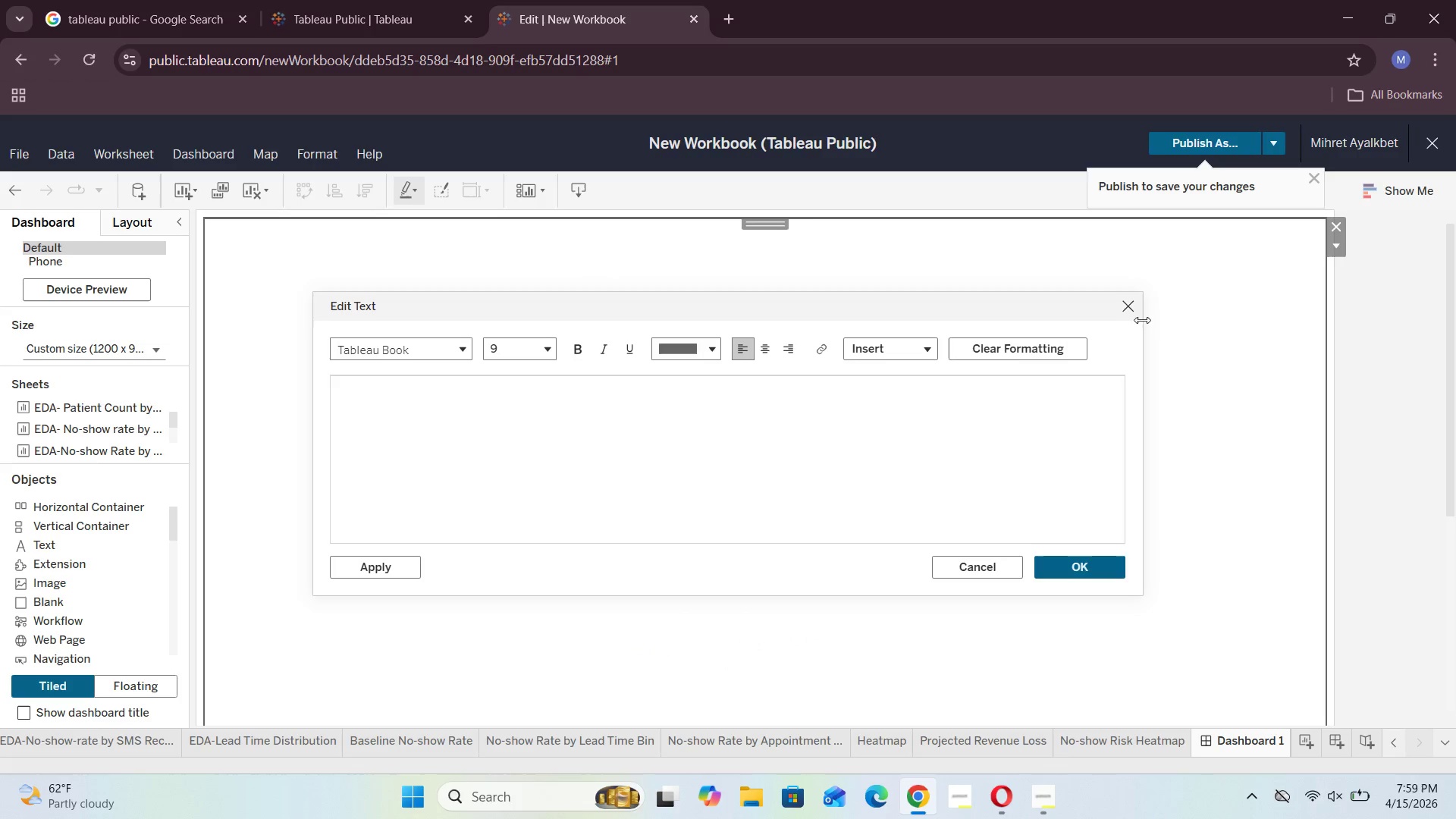 
left_click([1134, 309])
 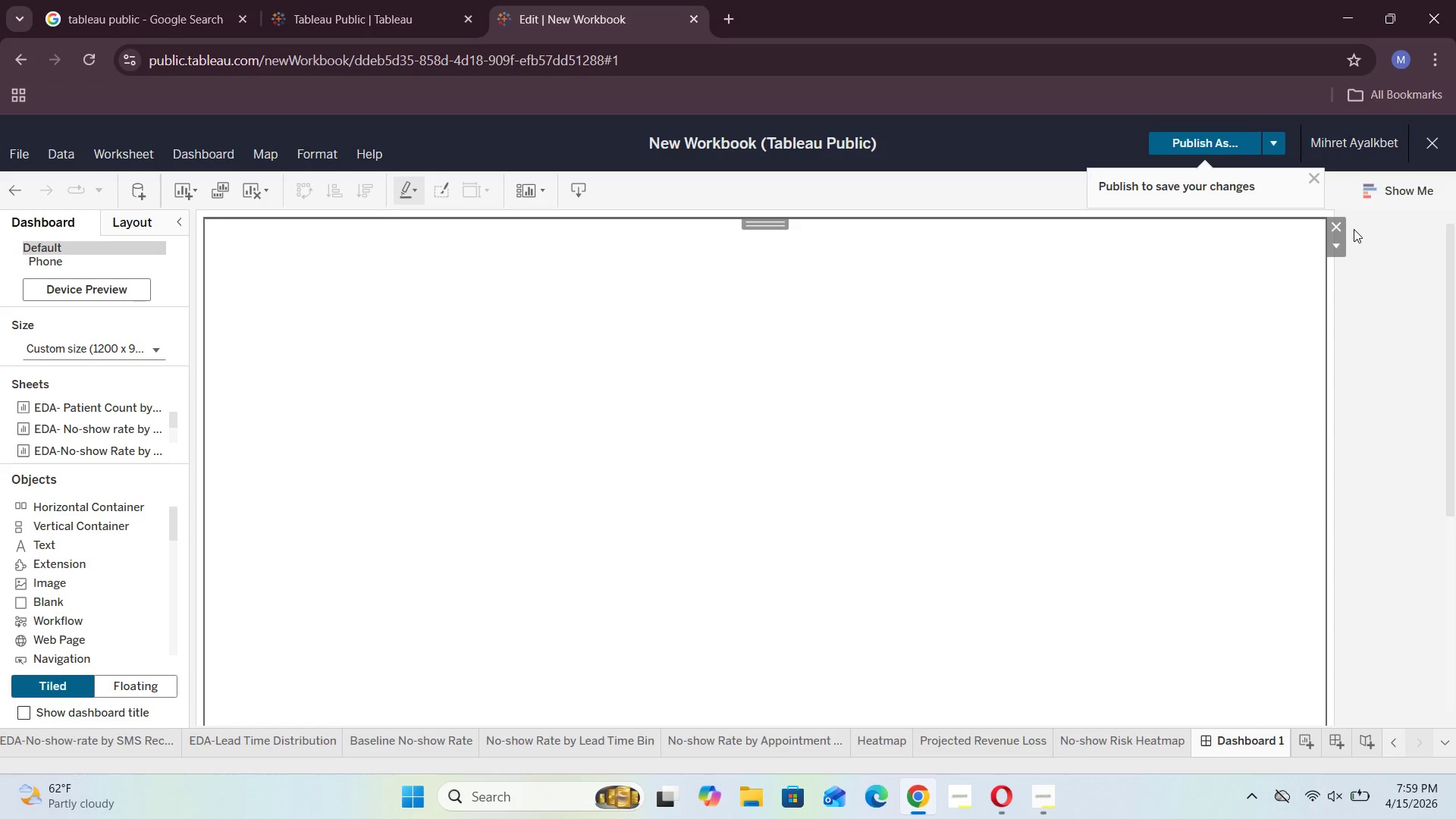 
left_click([1340, 225])
 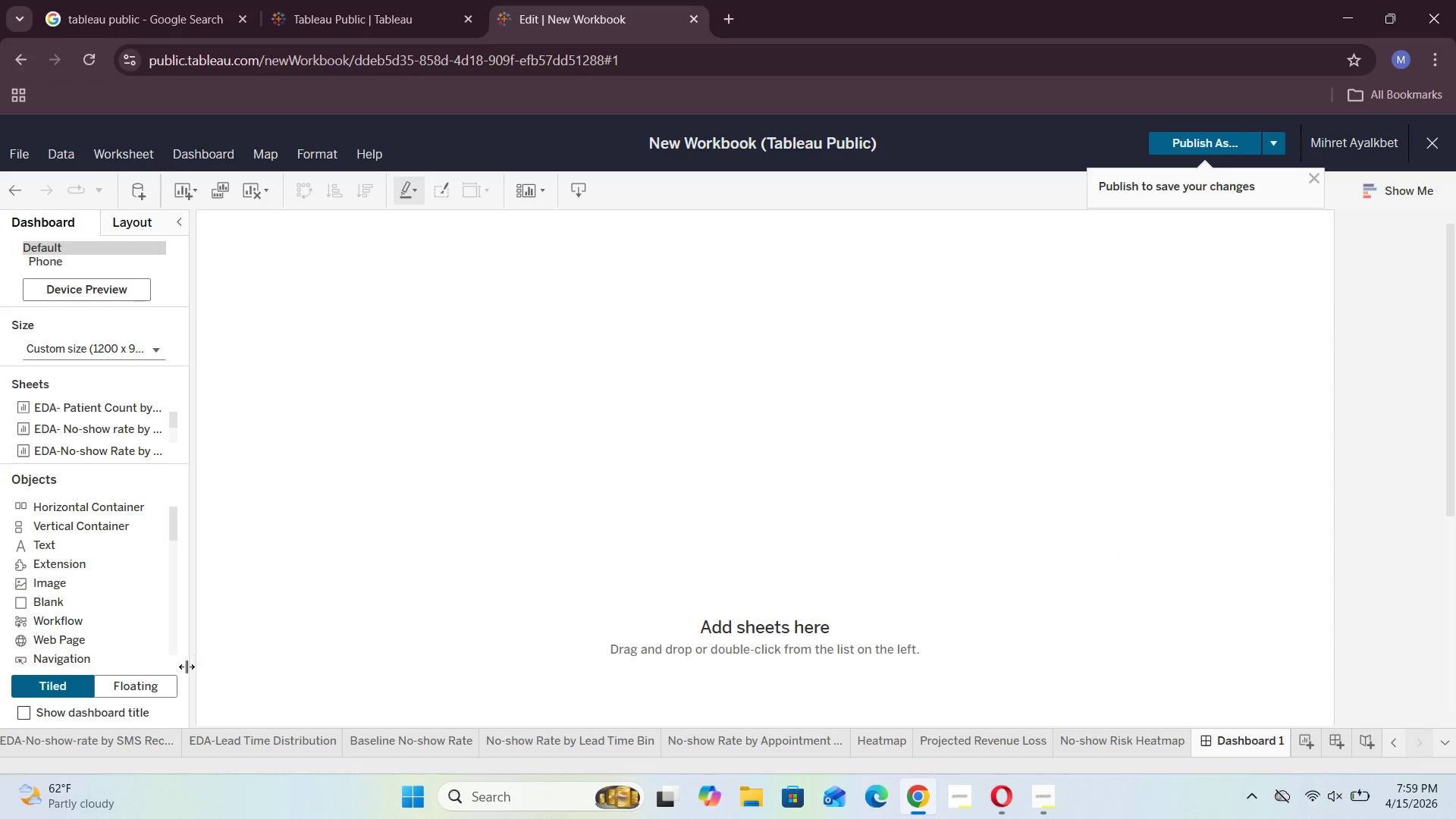 
left_click([153, 685])
 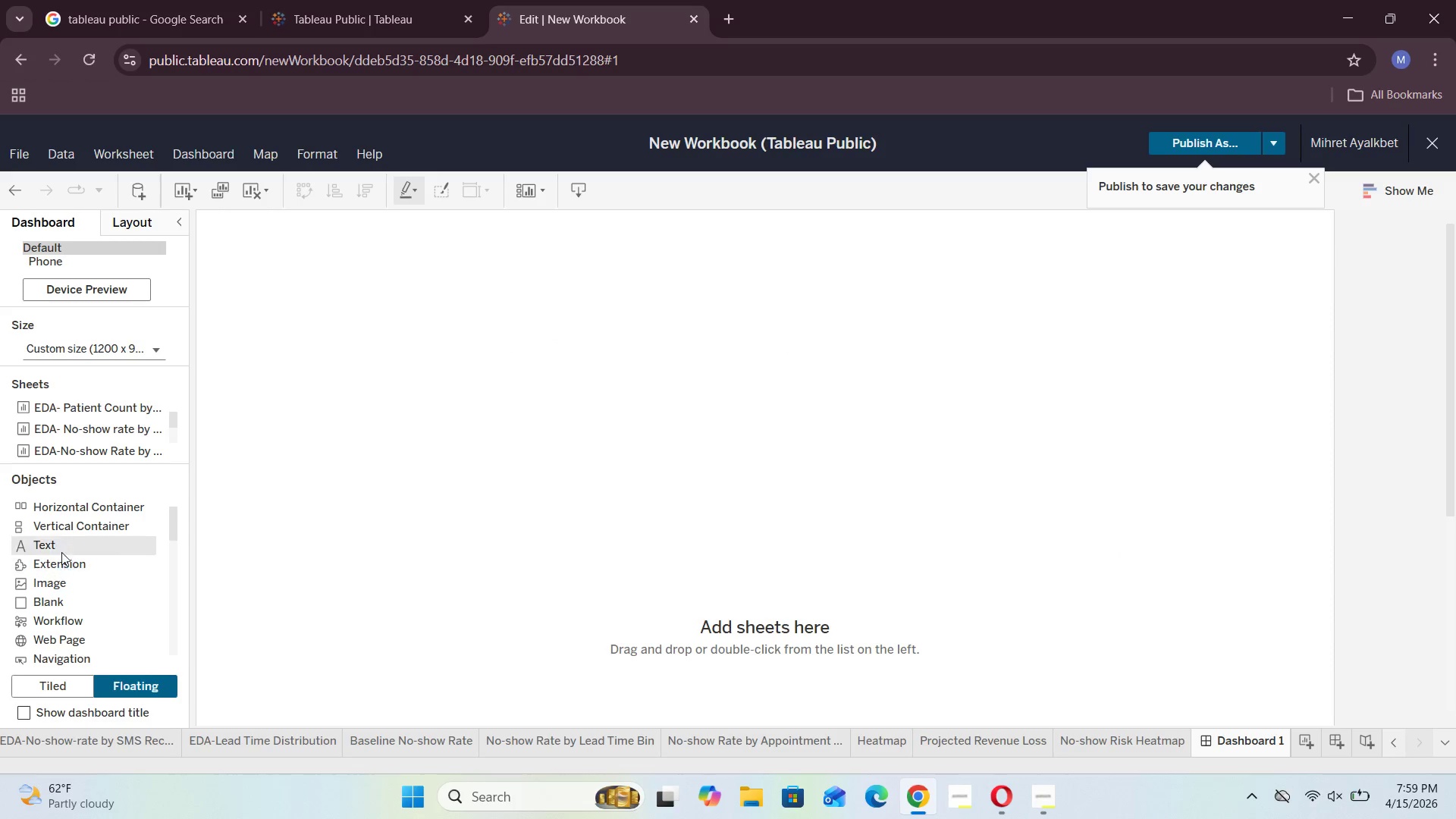 
left_click_drag(start_coordinate=[56, 544], to_coordinate=[475, 226])
 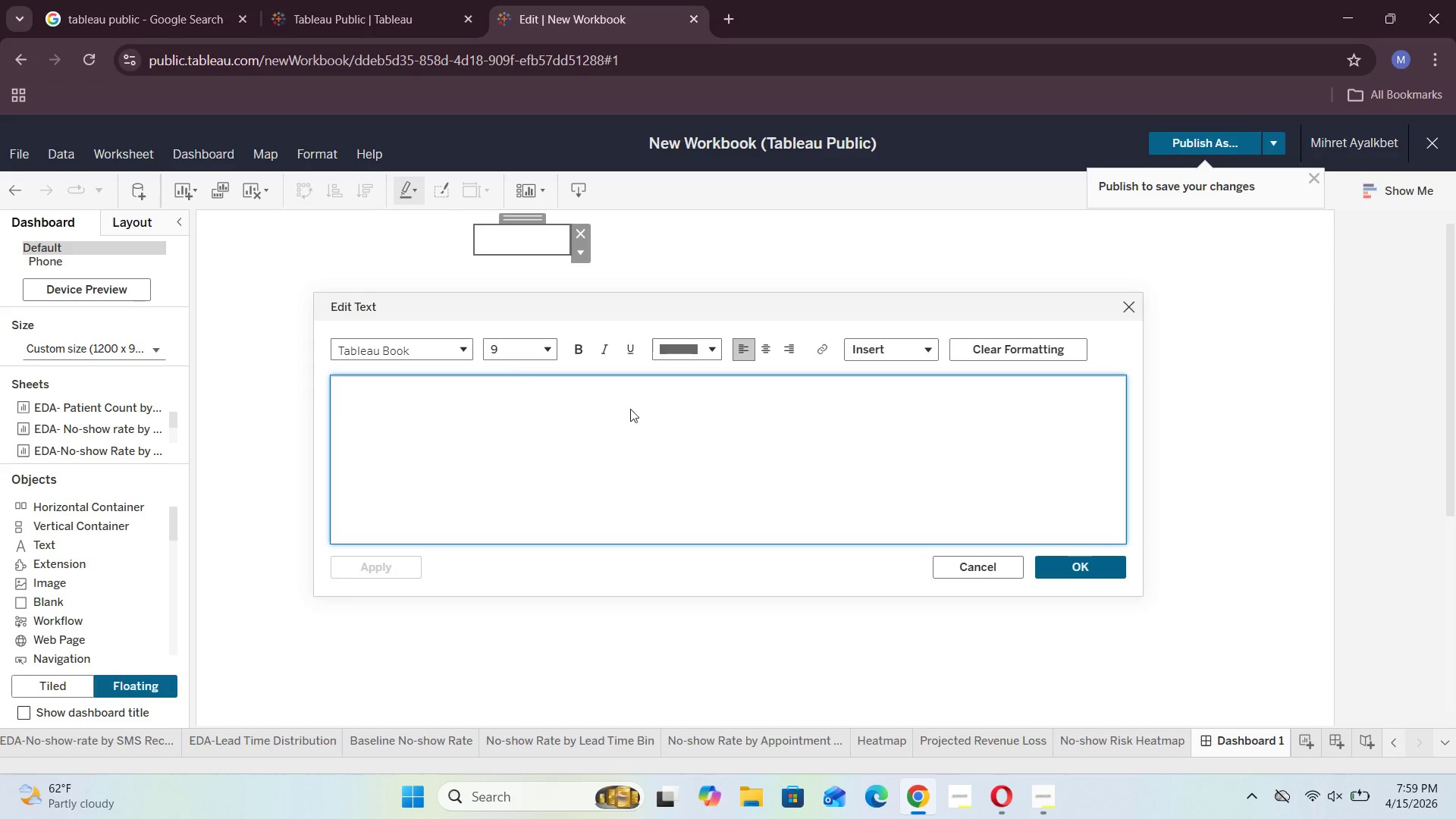 
left_click([447, 391])
 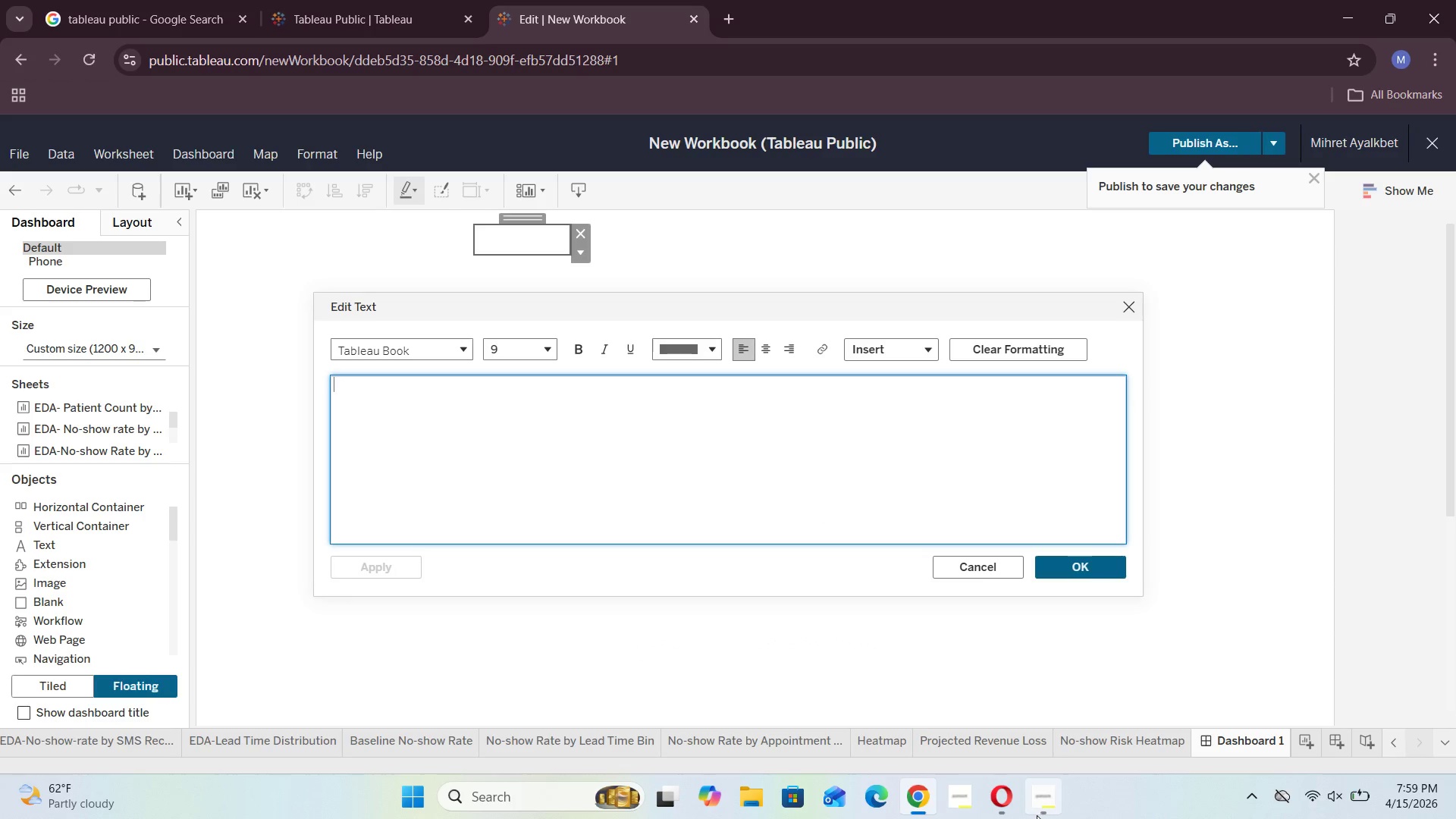 
left_click([1037, 815])